 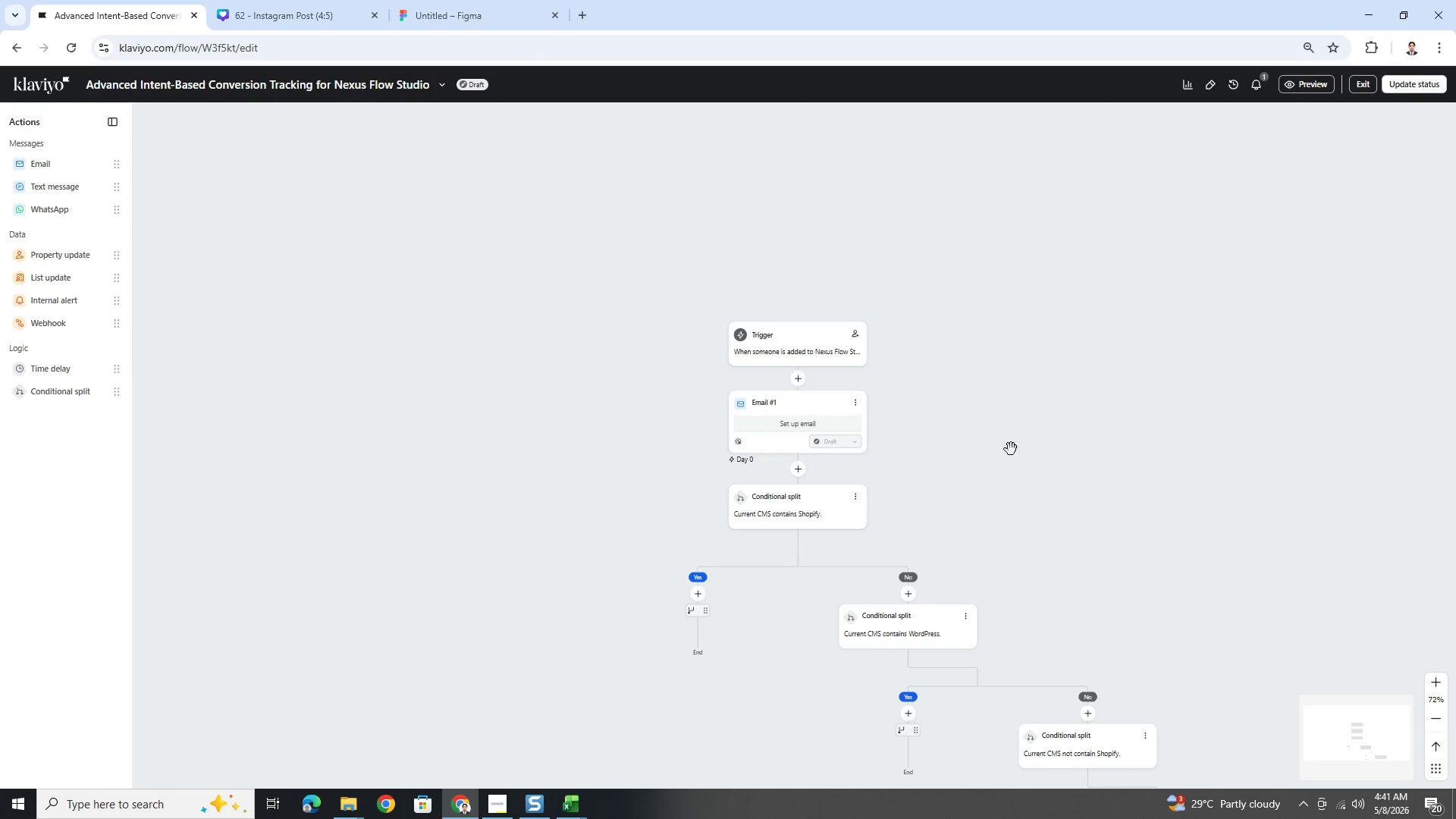 
left_click_drag(start_coordinate=[857, 570], to_coordinate=[846, 450])
 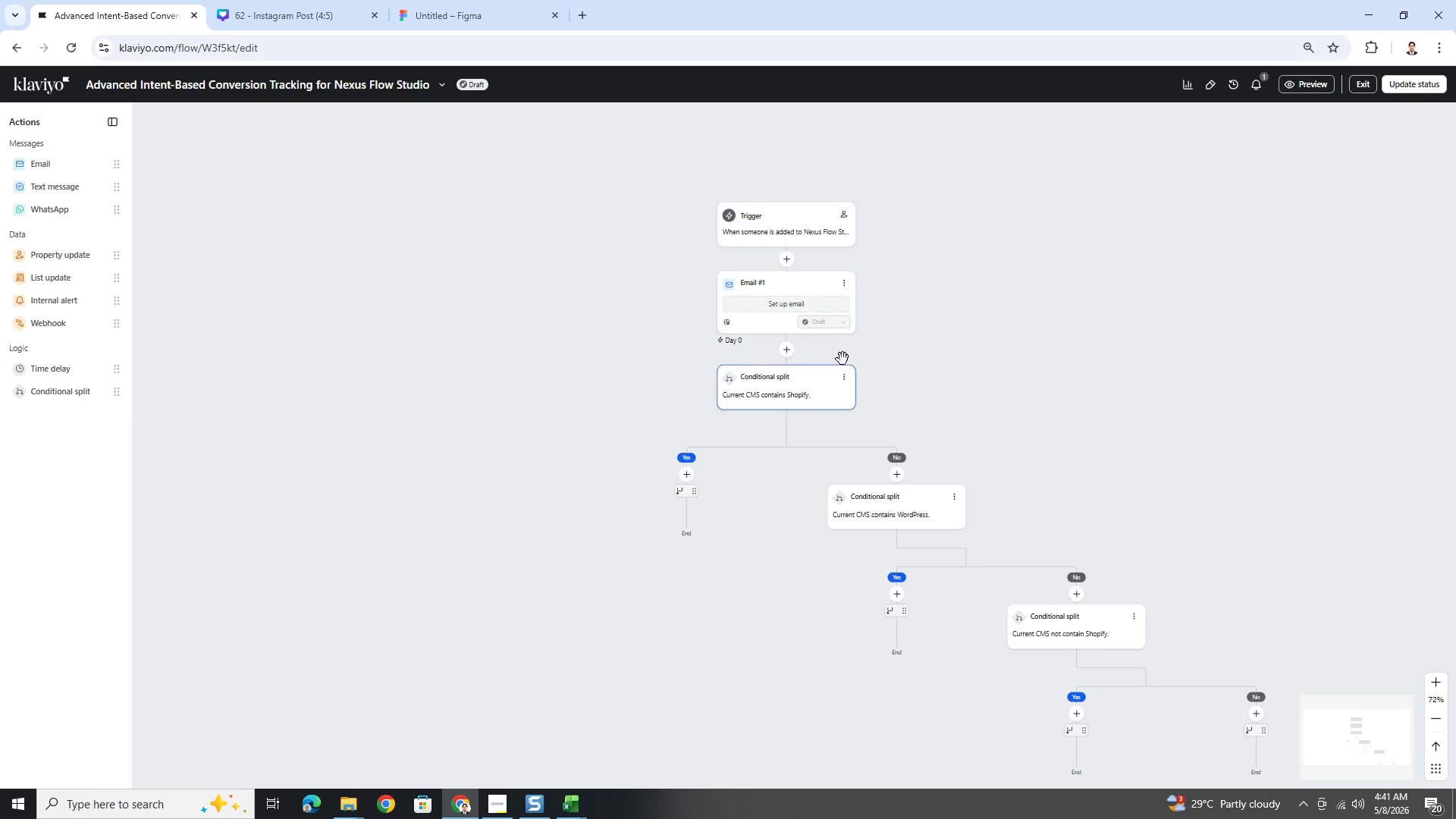 
left_click_drag(start_coordinate=[1012, 400], to_coordinate=[876, 175])
 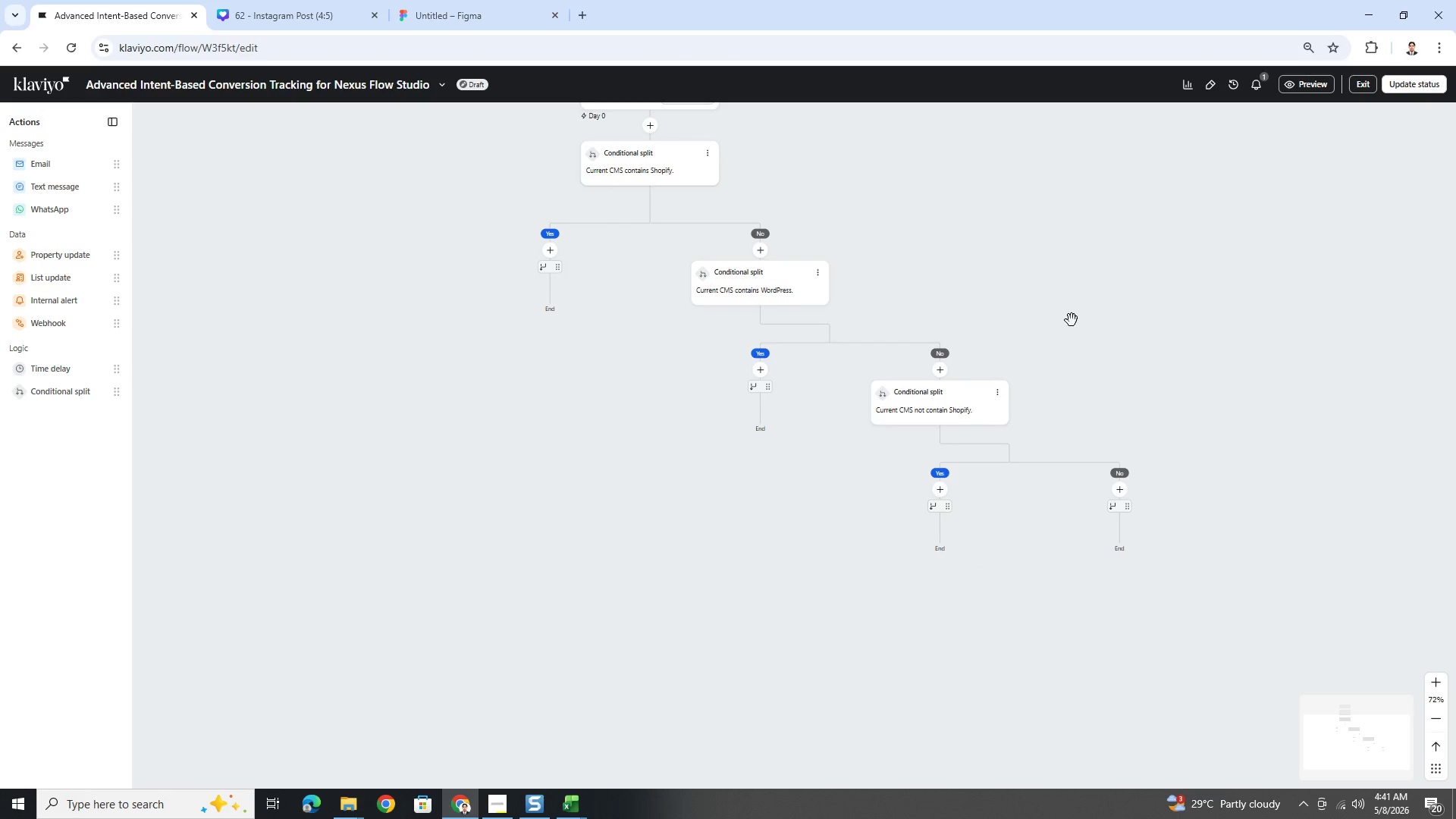 
left_click_drag(start_coordinate=[1071, 319], to_coordinate=[1266, 424])
 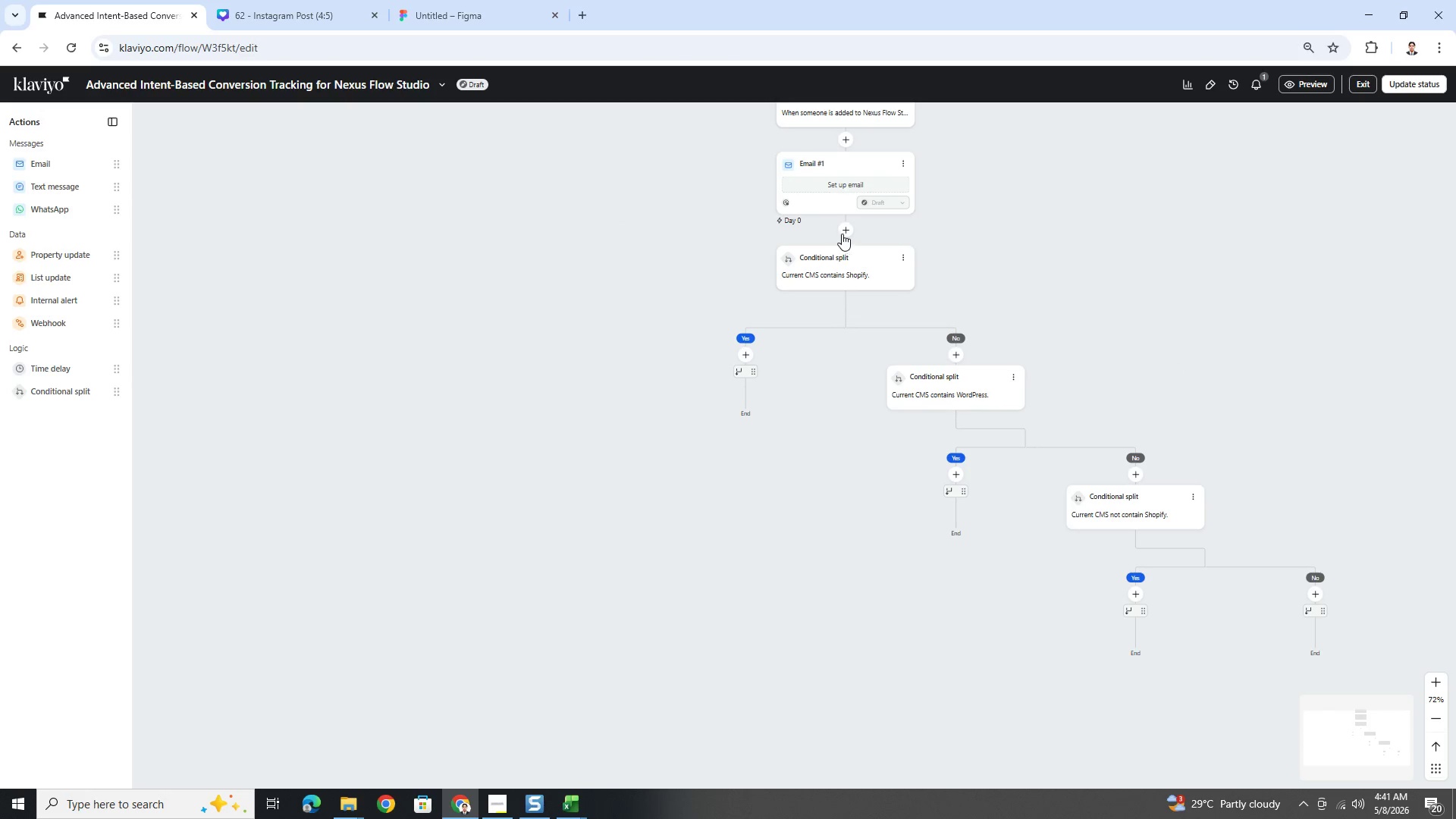 
left_click([844, 233])
 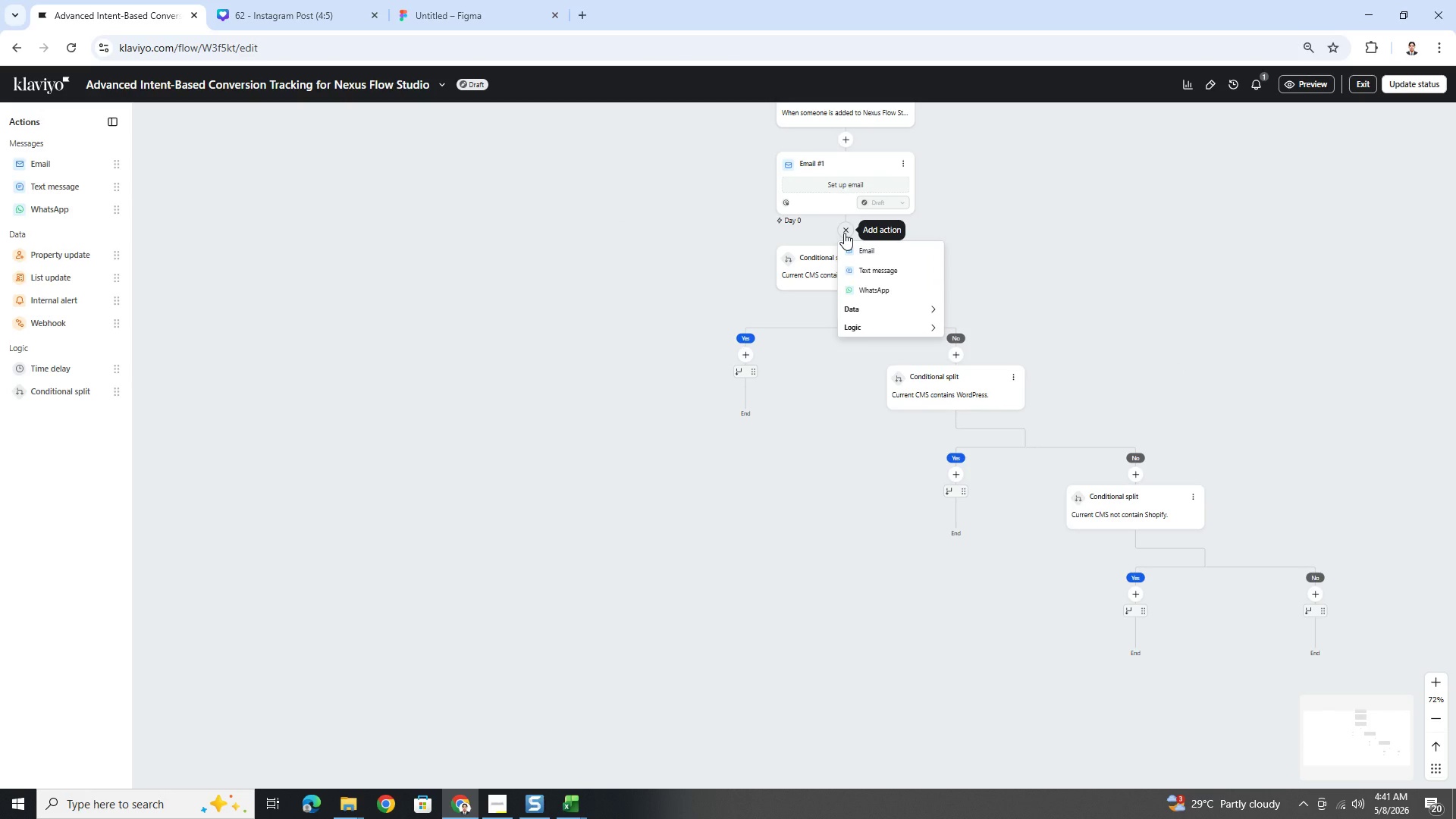 
wait(9.22)
 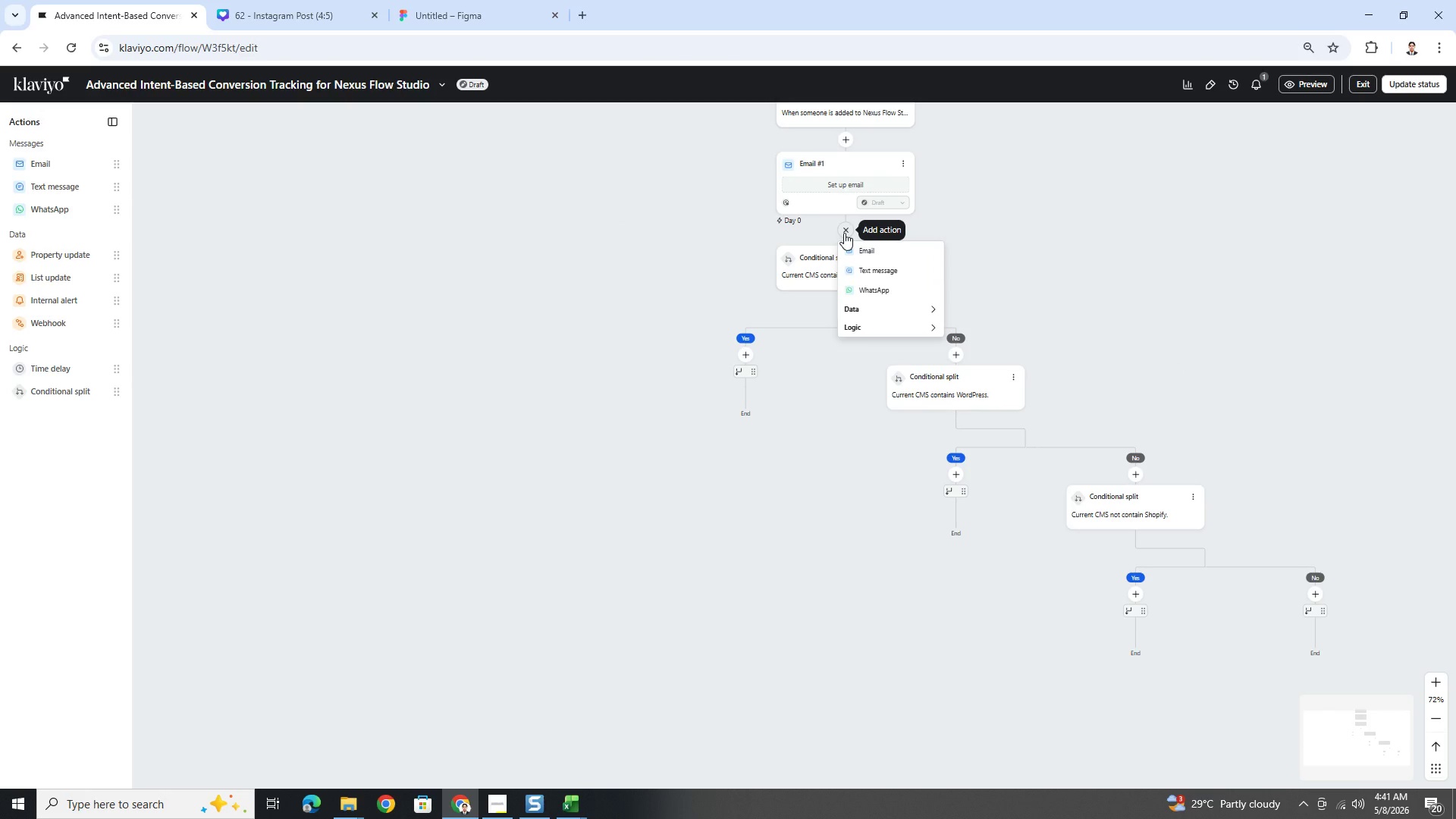 
left_click([875, 331])
 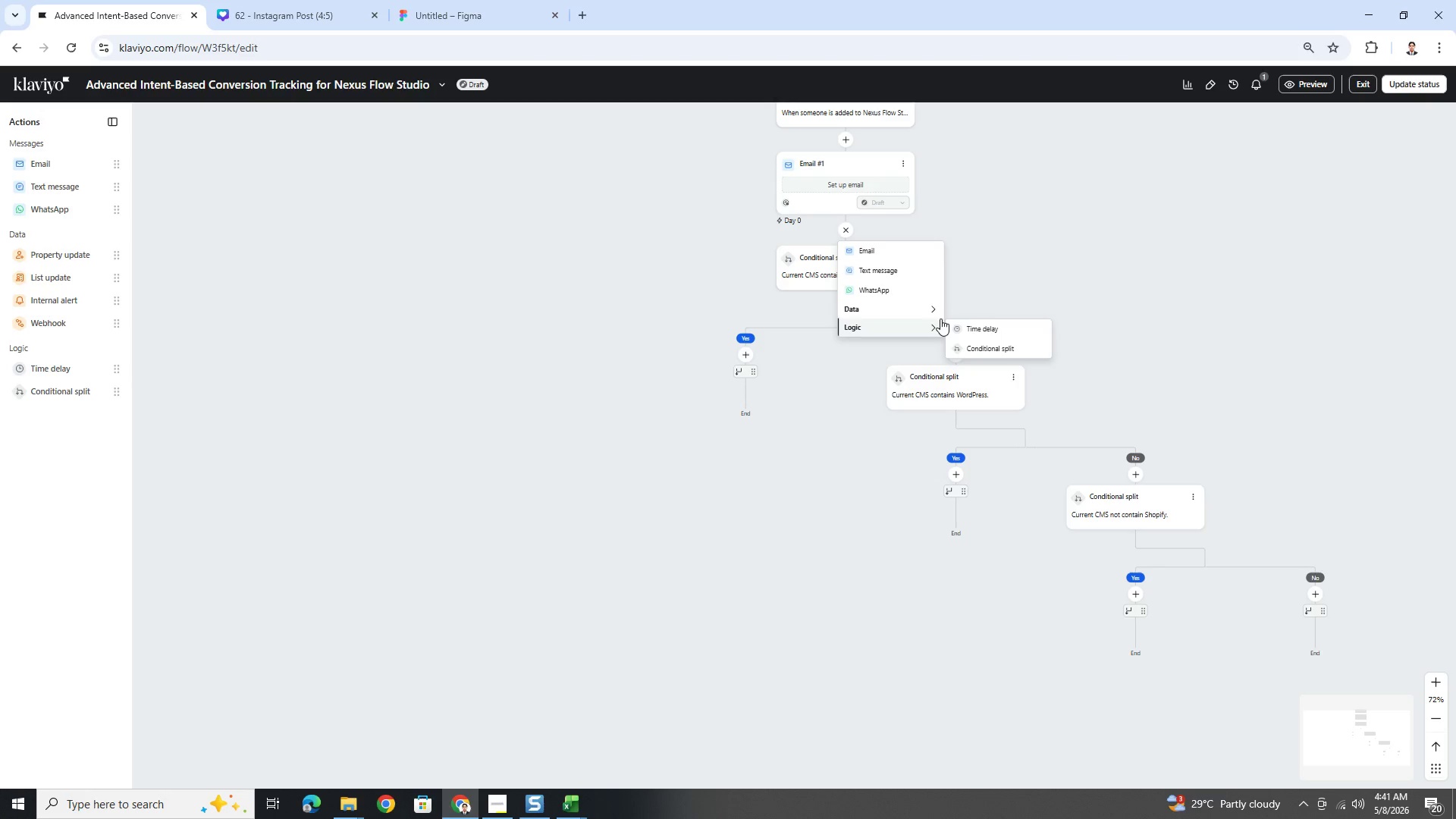 
wait(5.52)
 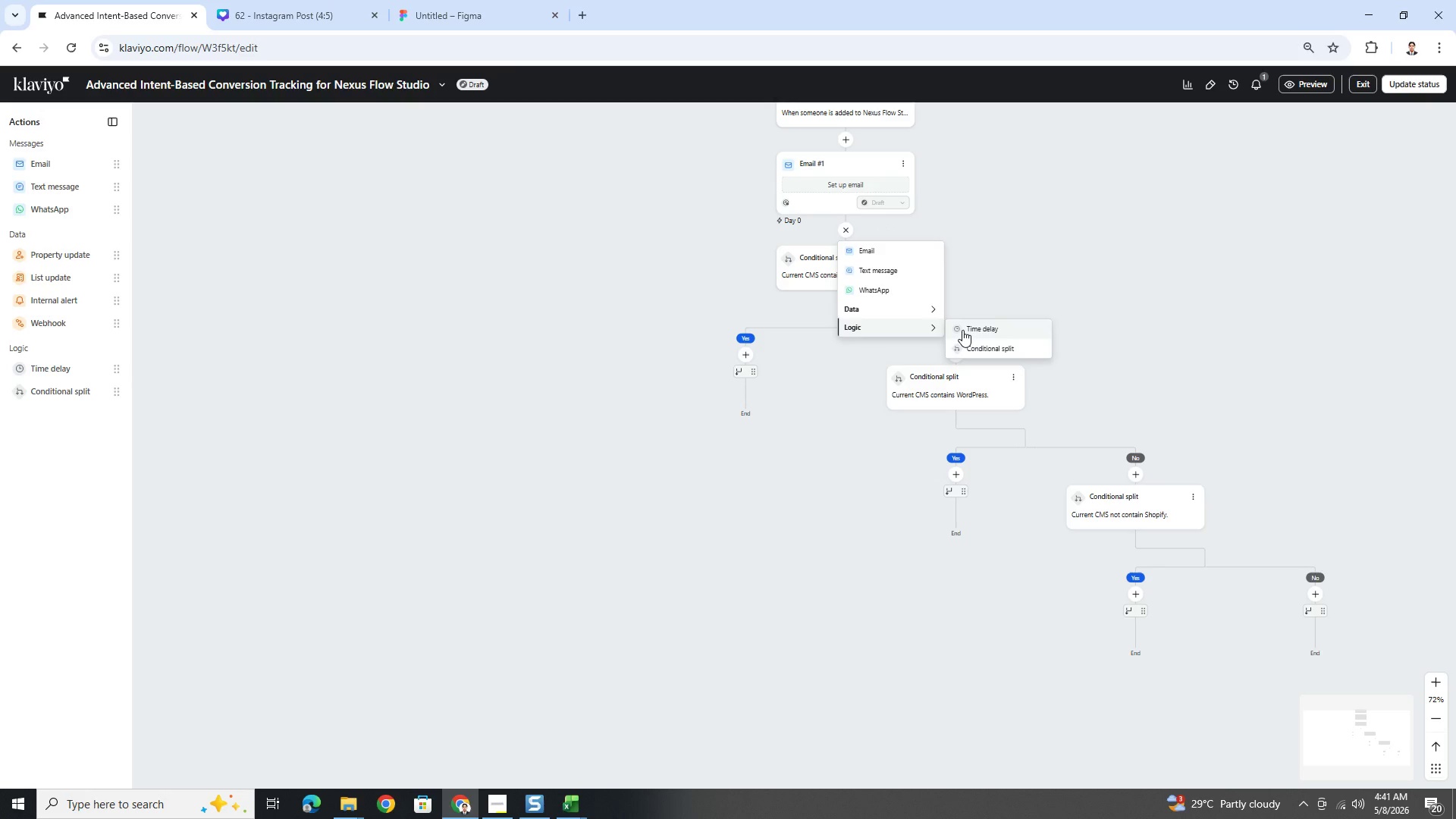 
left_click([1026, 224])
 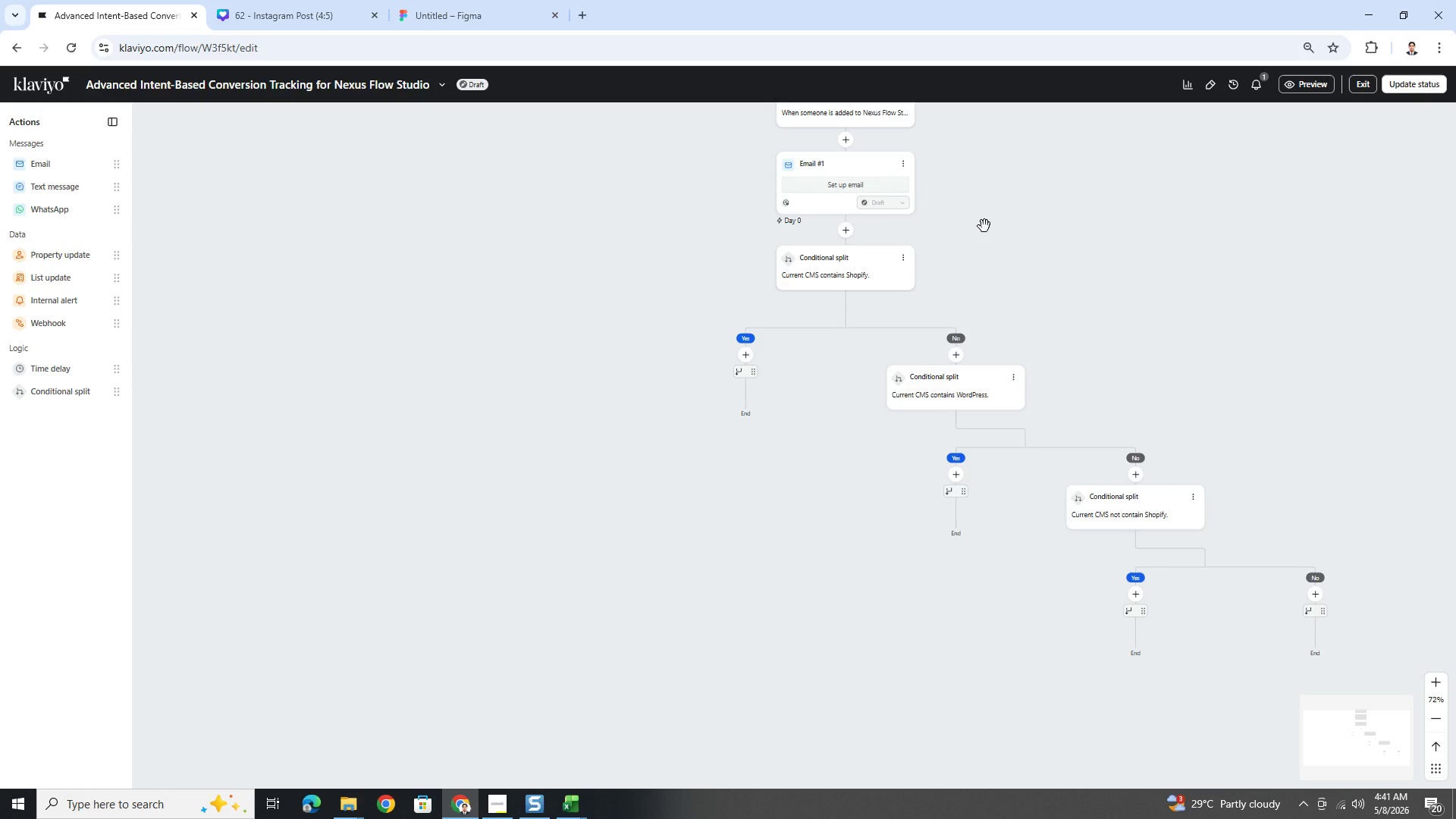 
wait(14.39)
 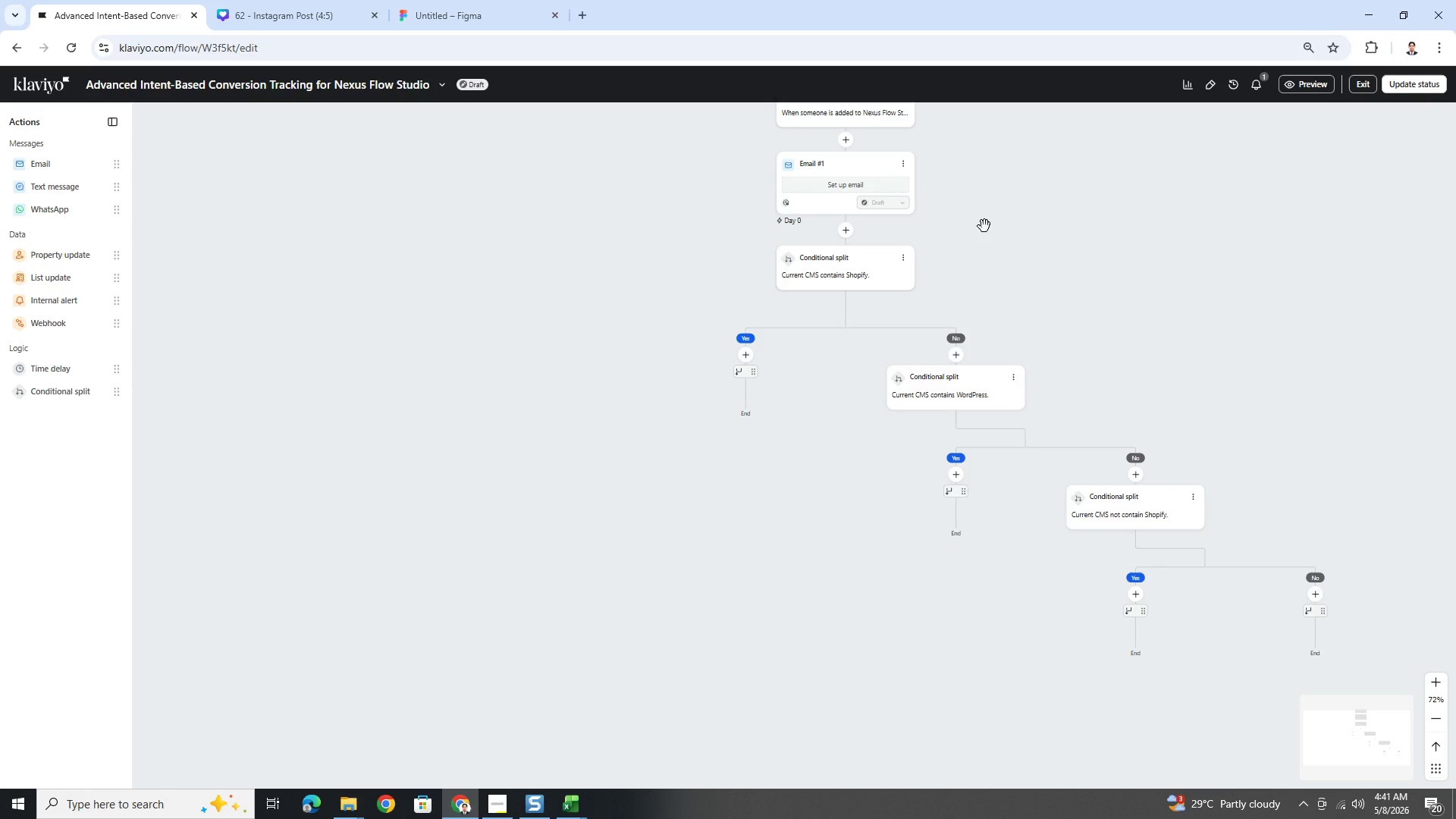 
left_click_drag(start_coordinate=[997, 202], to_coordinate=[999, 293])
 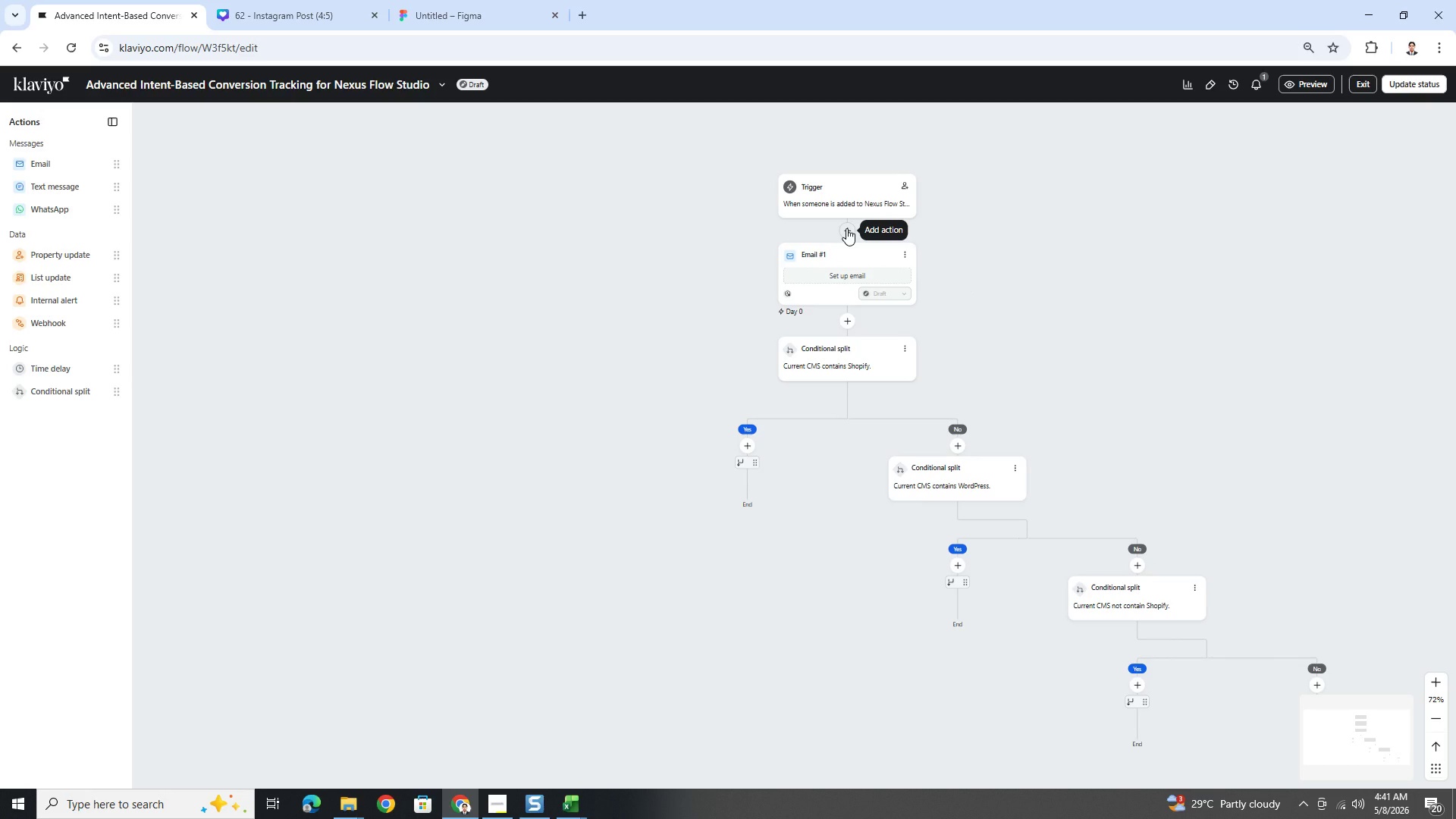 
wait(13.19)
 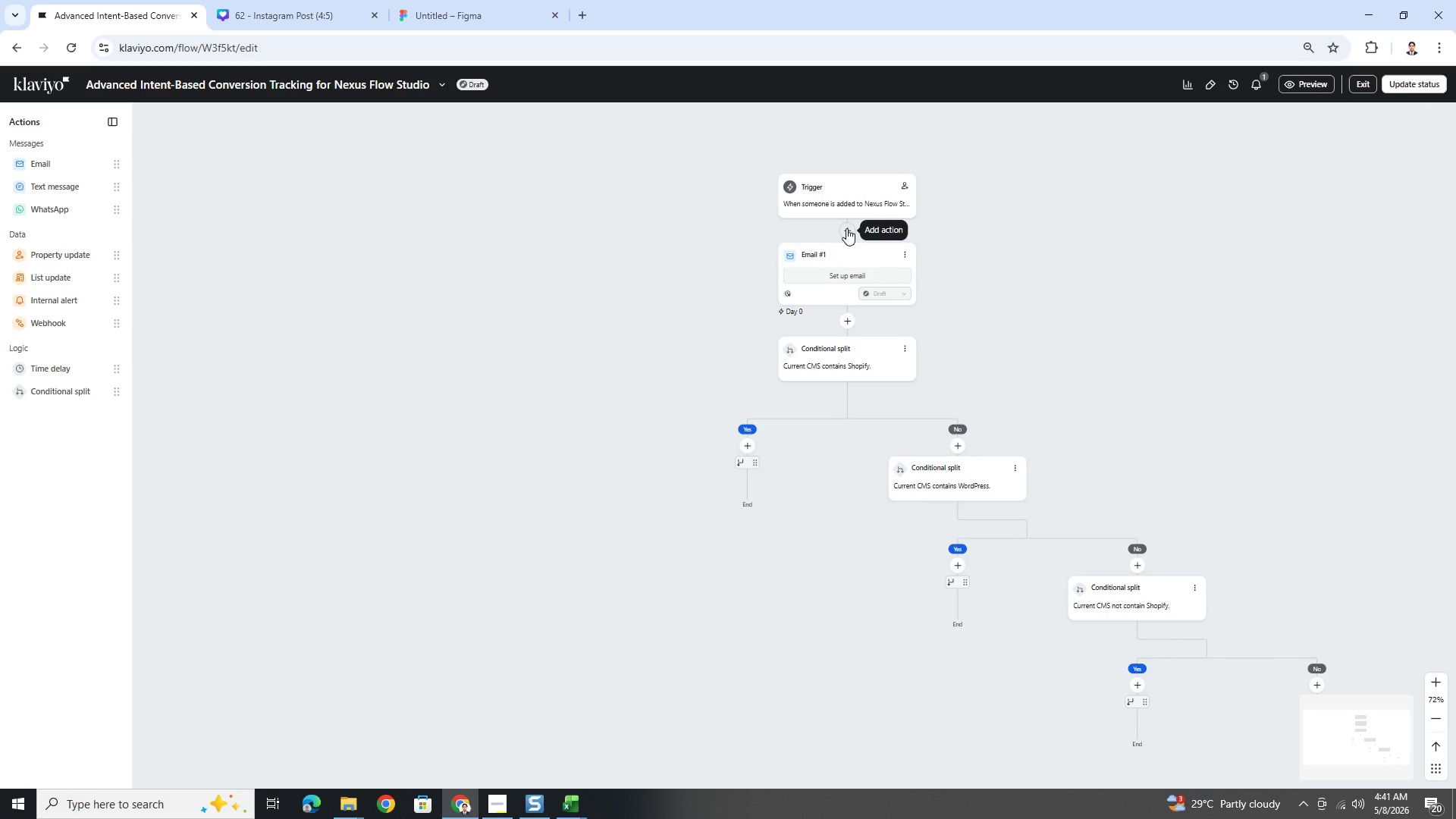 
left_click_drag(start_coordinate=[1089, 315], to_coordinate=[1043, 307])
 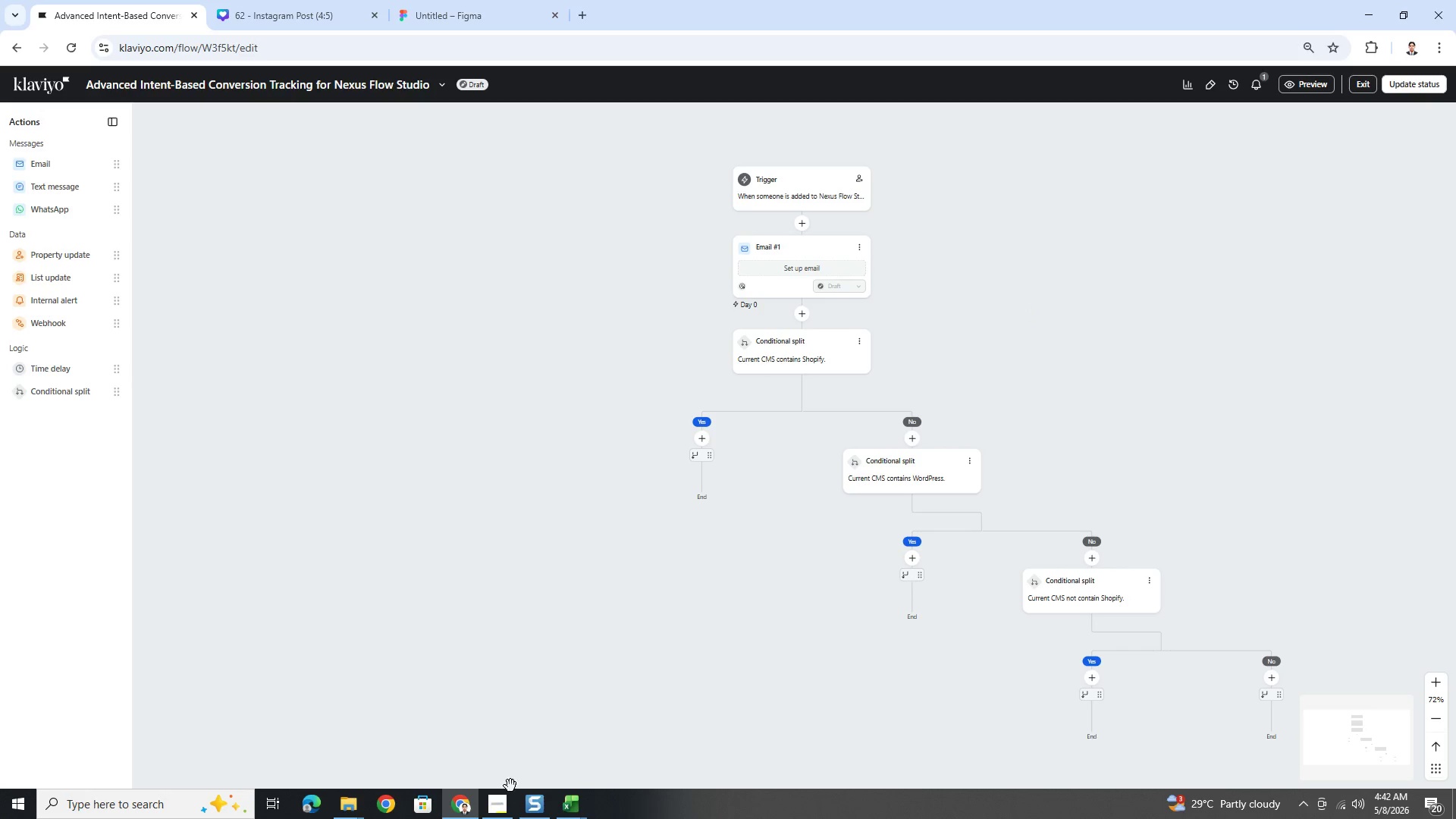 
left_click([510, 804])